 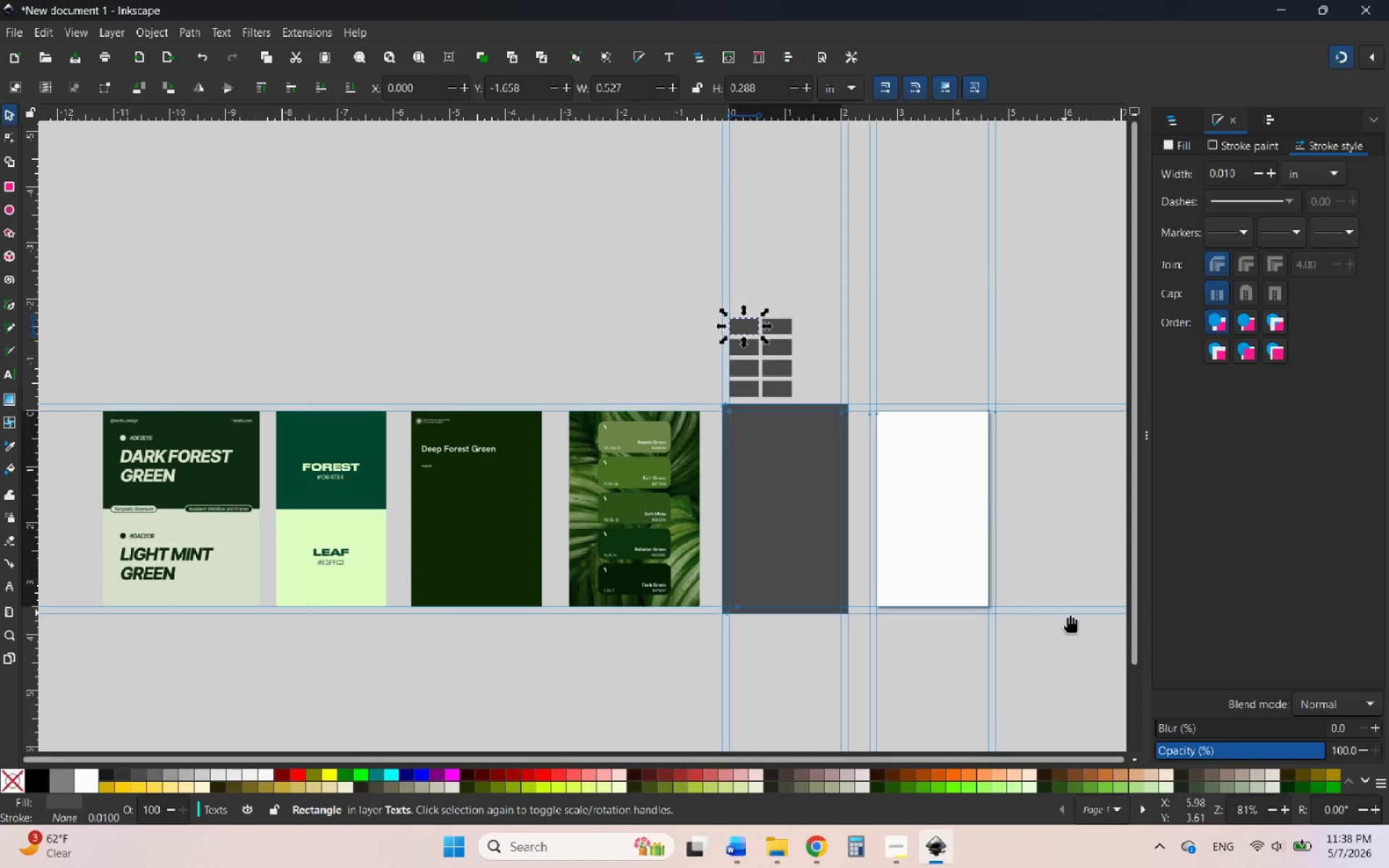 
left_click([1171, 143])
 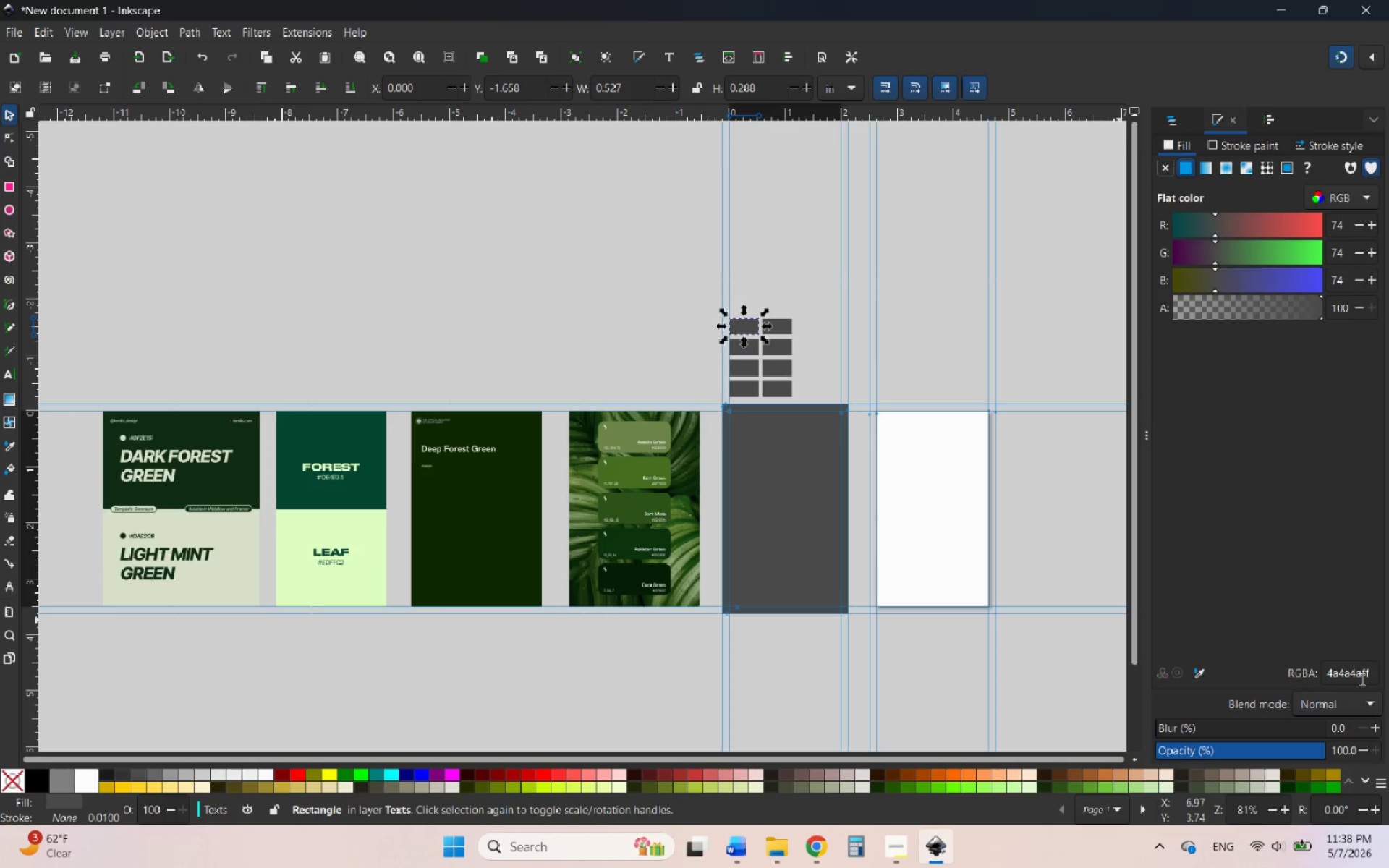 
left_click_drag(start_coordinate=[1361, 679], to_coordinate=[1294, 681])
 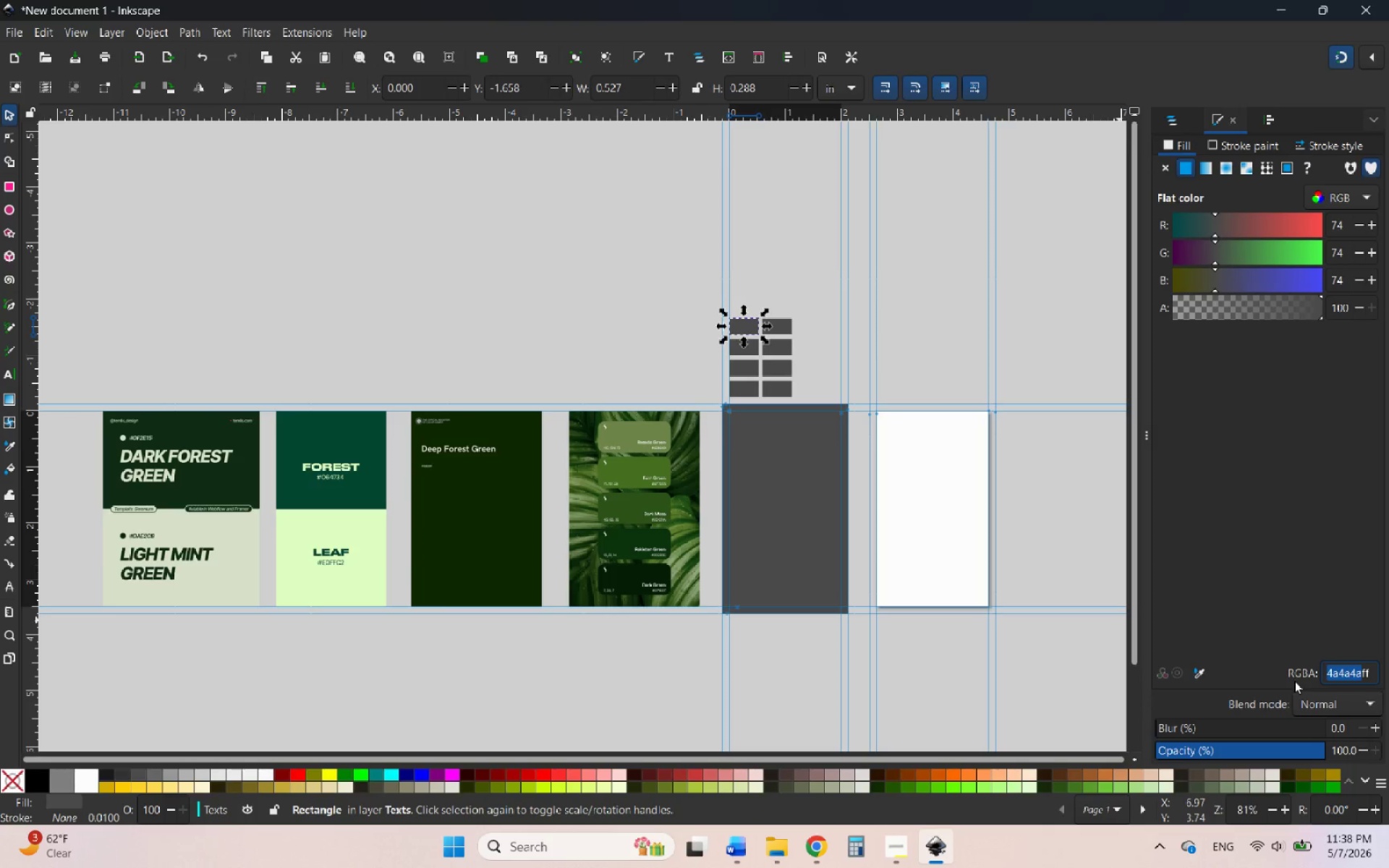 
key(Control+V)
 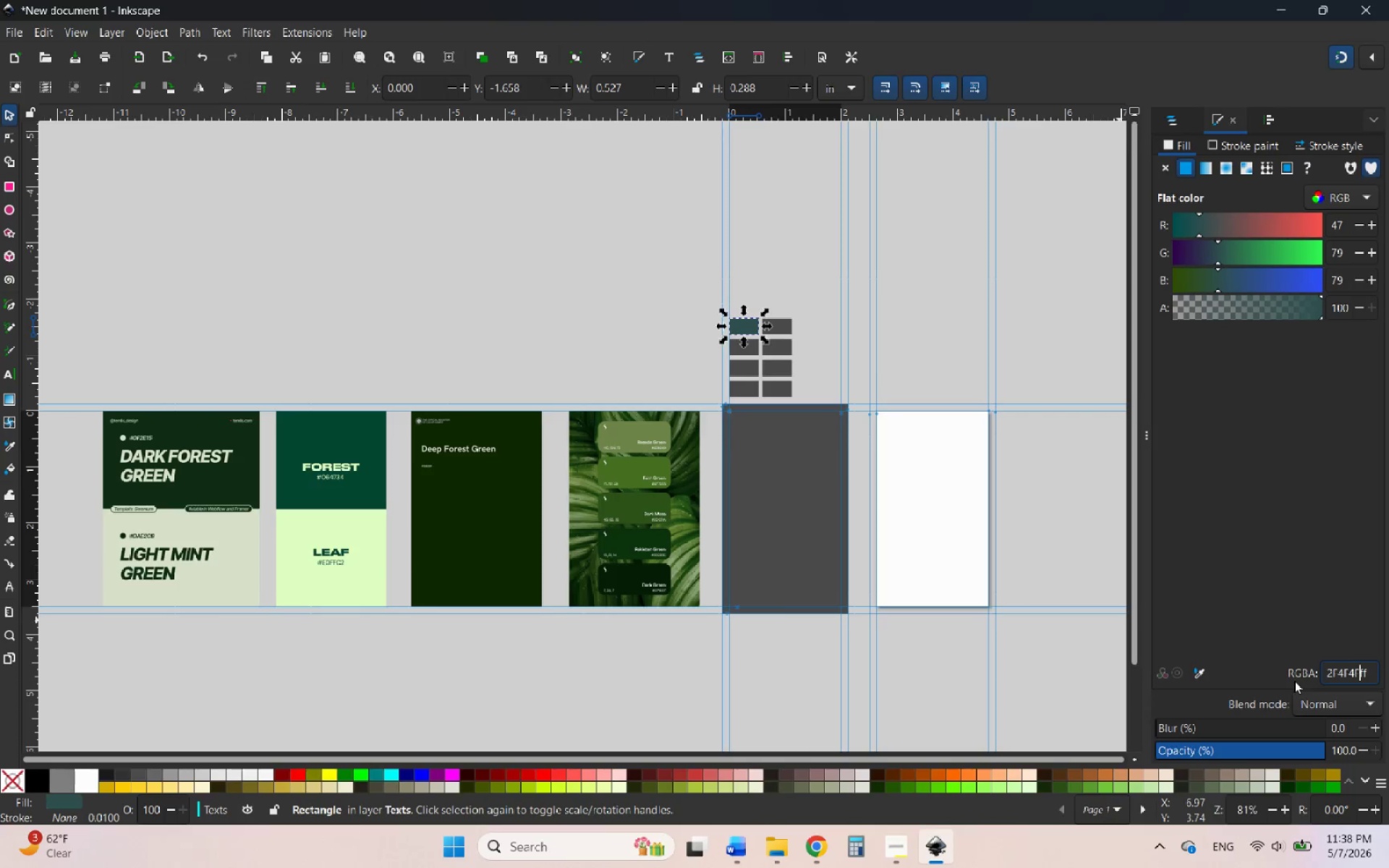 
key(Enter)
 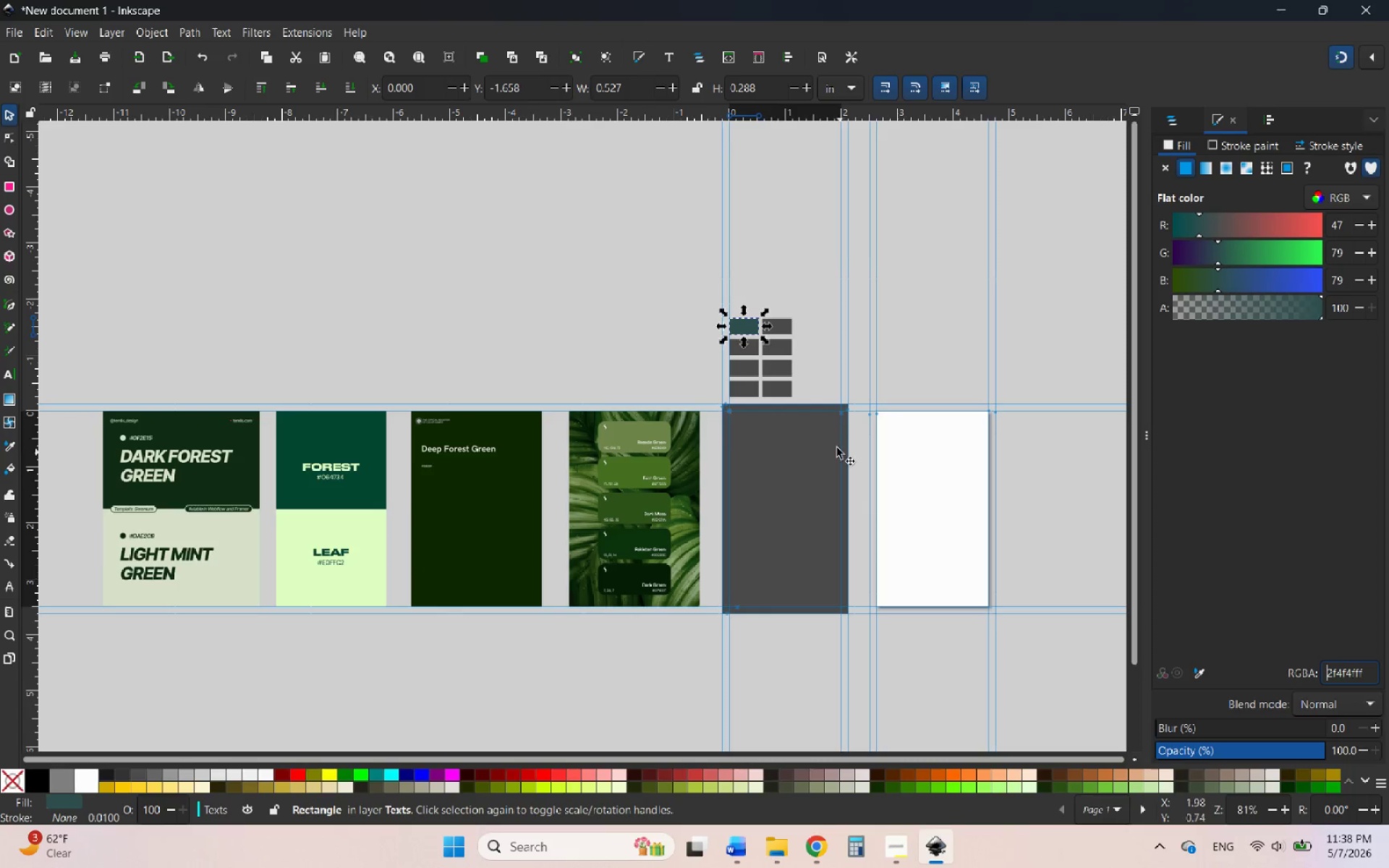 
hold_key(key=ControlLeft, duration=6.02)
scroll: coordinate [777, 333], scroll_direction: up, amount: 3.0
 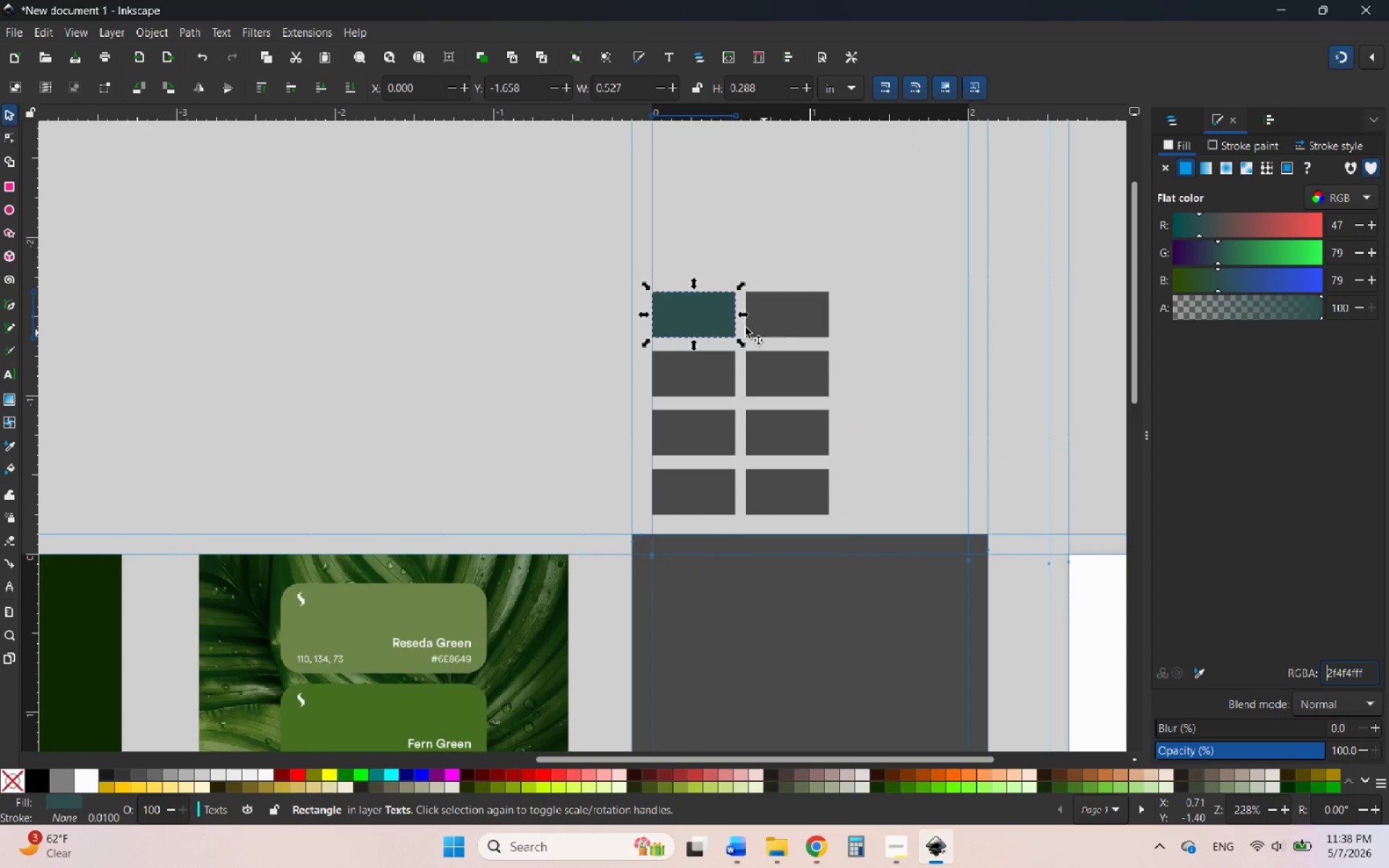 
scroll: coordinate [843, 363], scroll_direction: down, amount: 3.0
 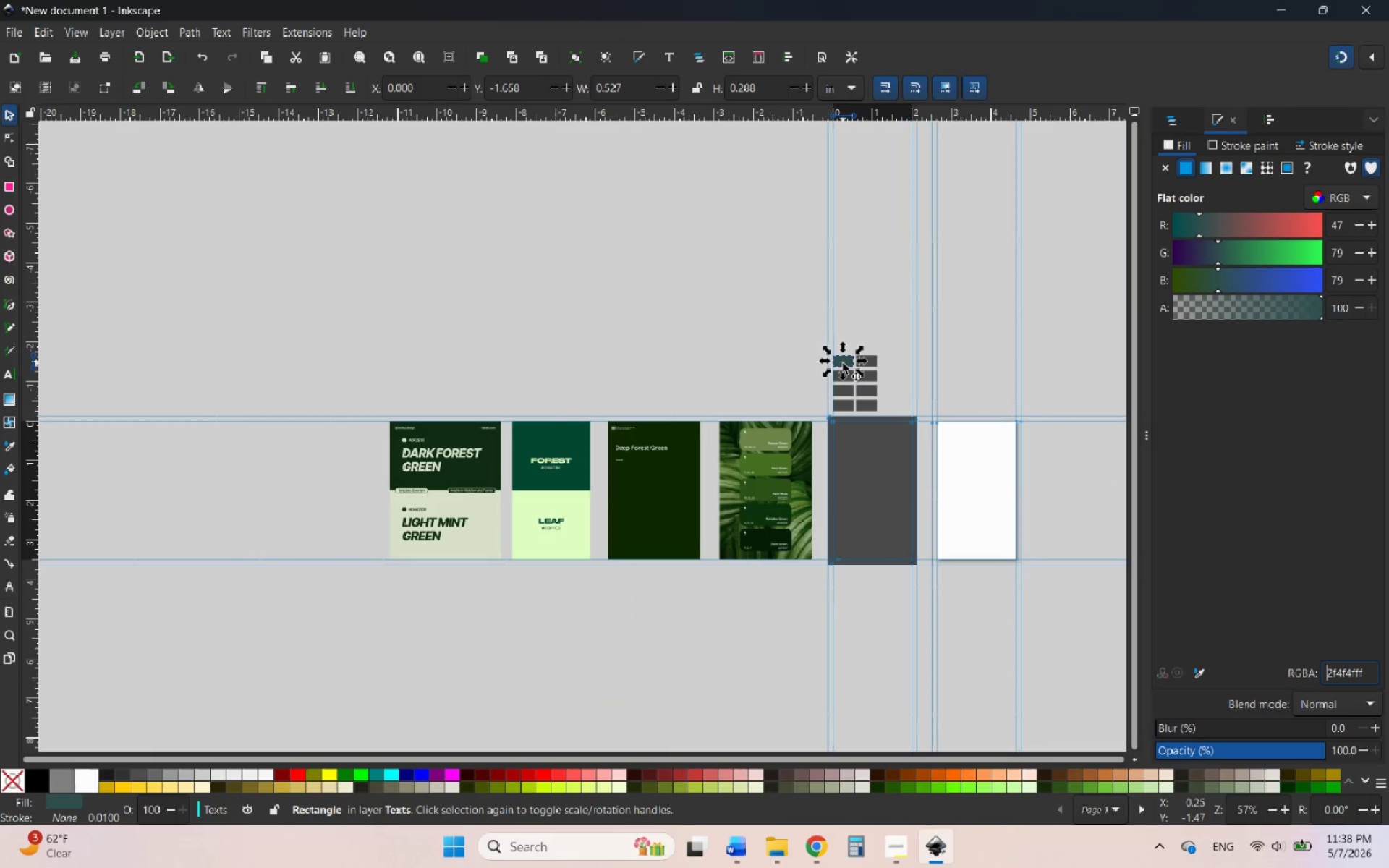 
scroll: coordinate [843, 363], scroll_direction: up, amount: 1.0
 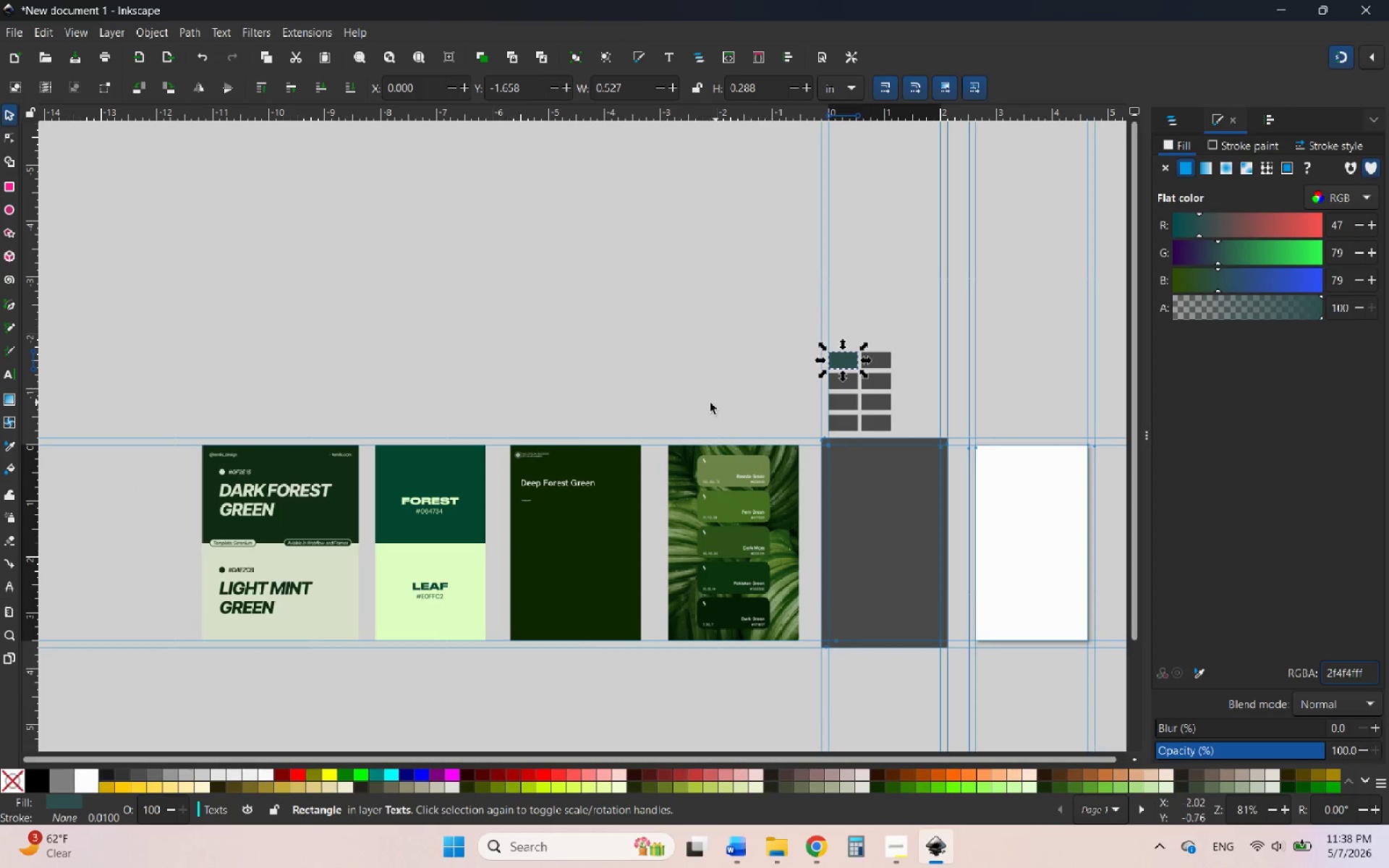 
left_click([616, 411])
 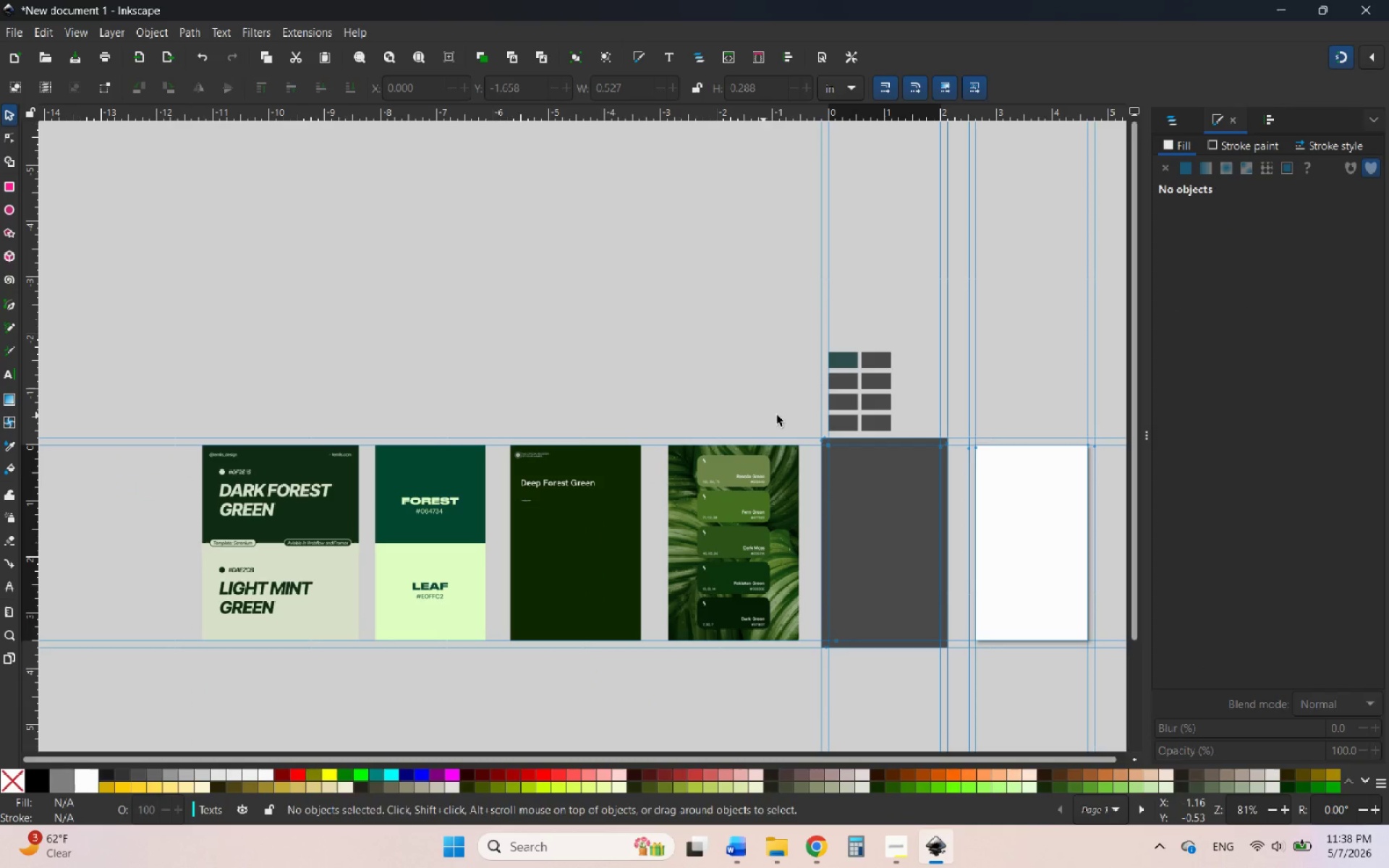 
hold_key(key=ControlLeft, duration=0.83)
scroll: coordinate [859, 359], scroll_direction: up, amount: 3.0
 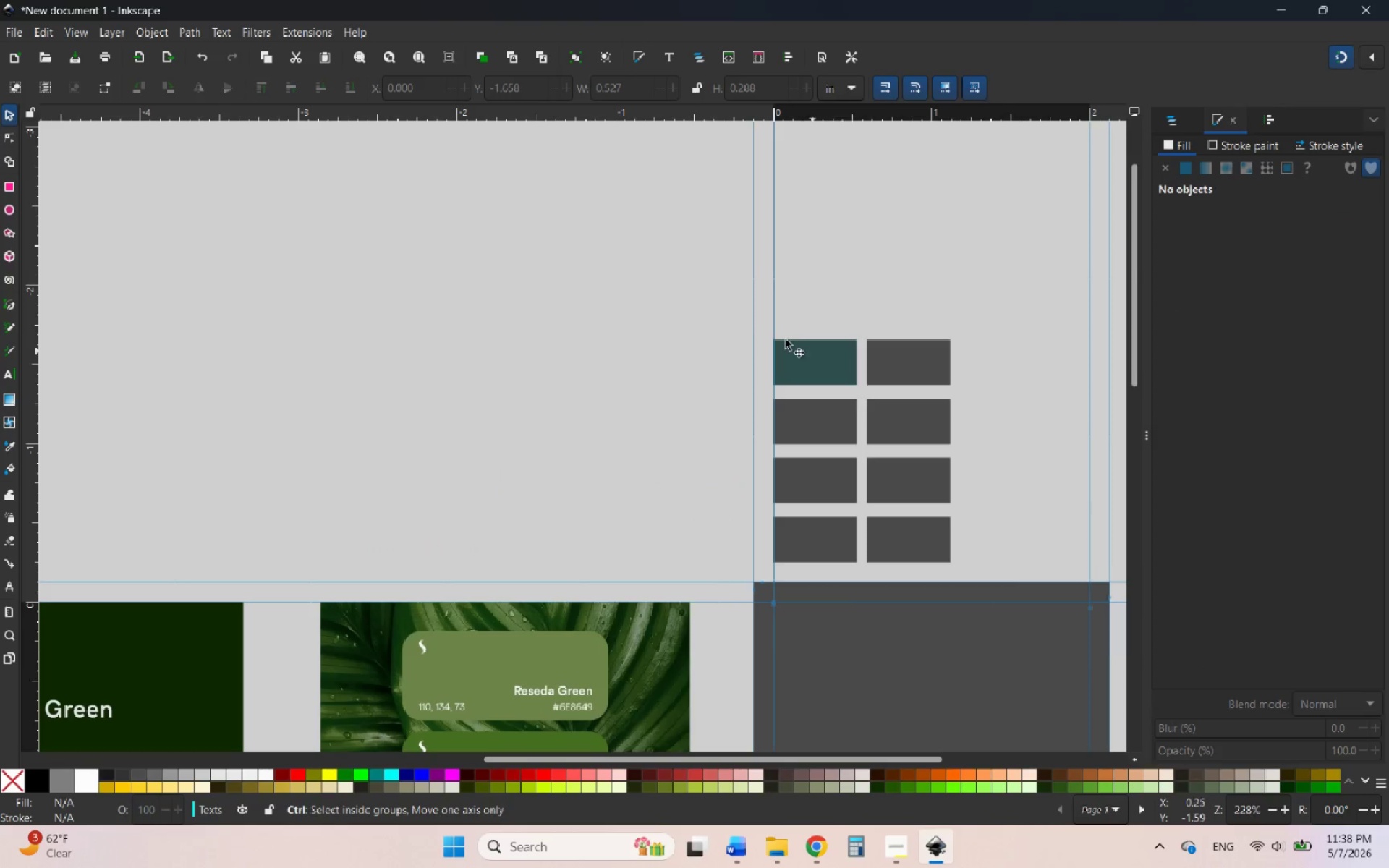 
hold_key(key=ControlLeft, duration=1.16)
 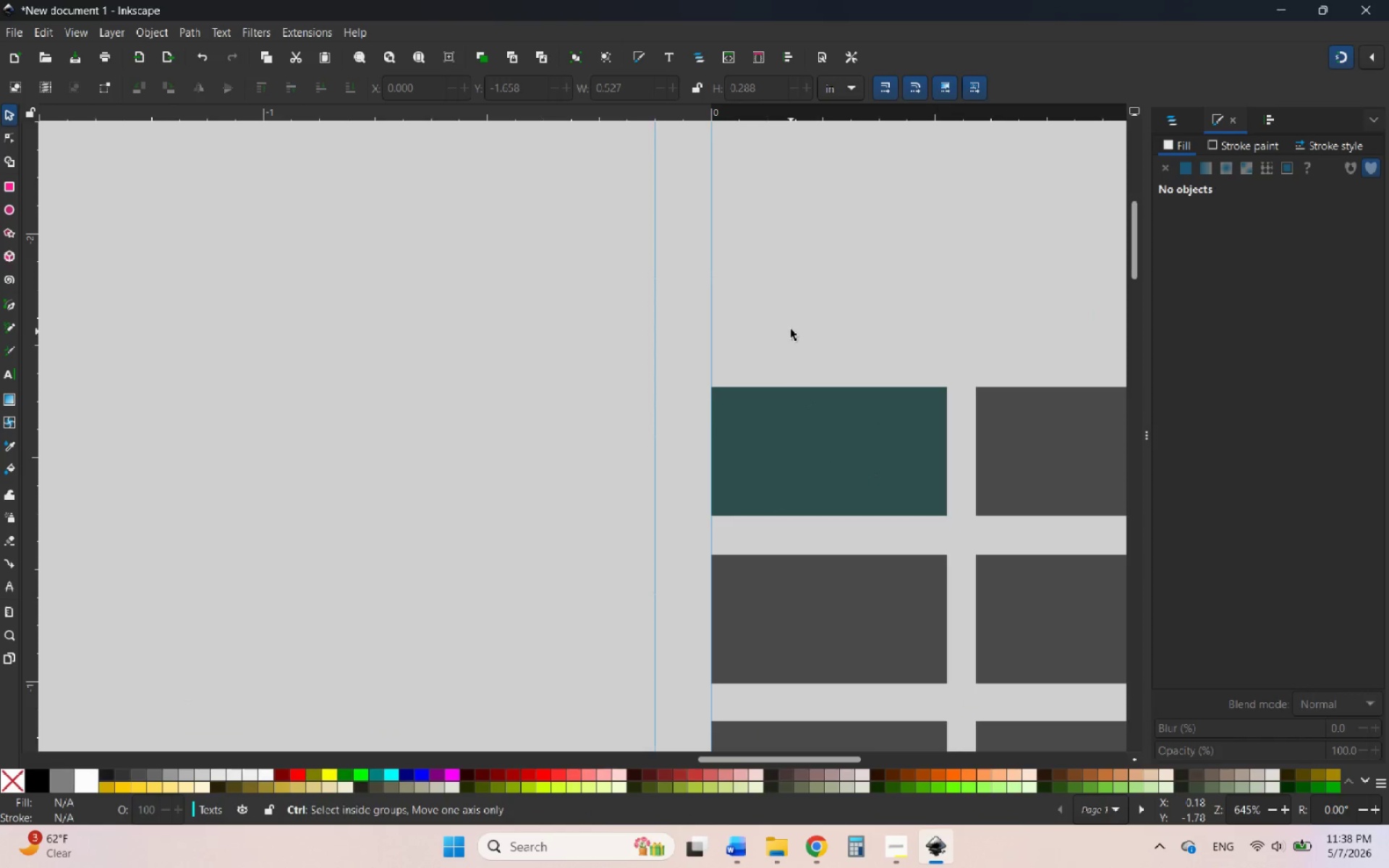 
scroll: coordinate [810, 405], scroll_direction: up, amount: 4.0
 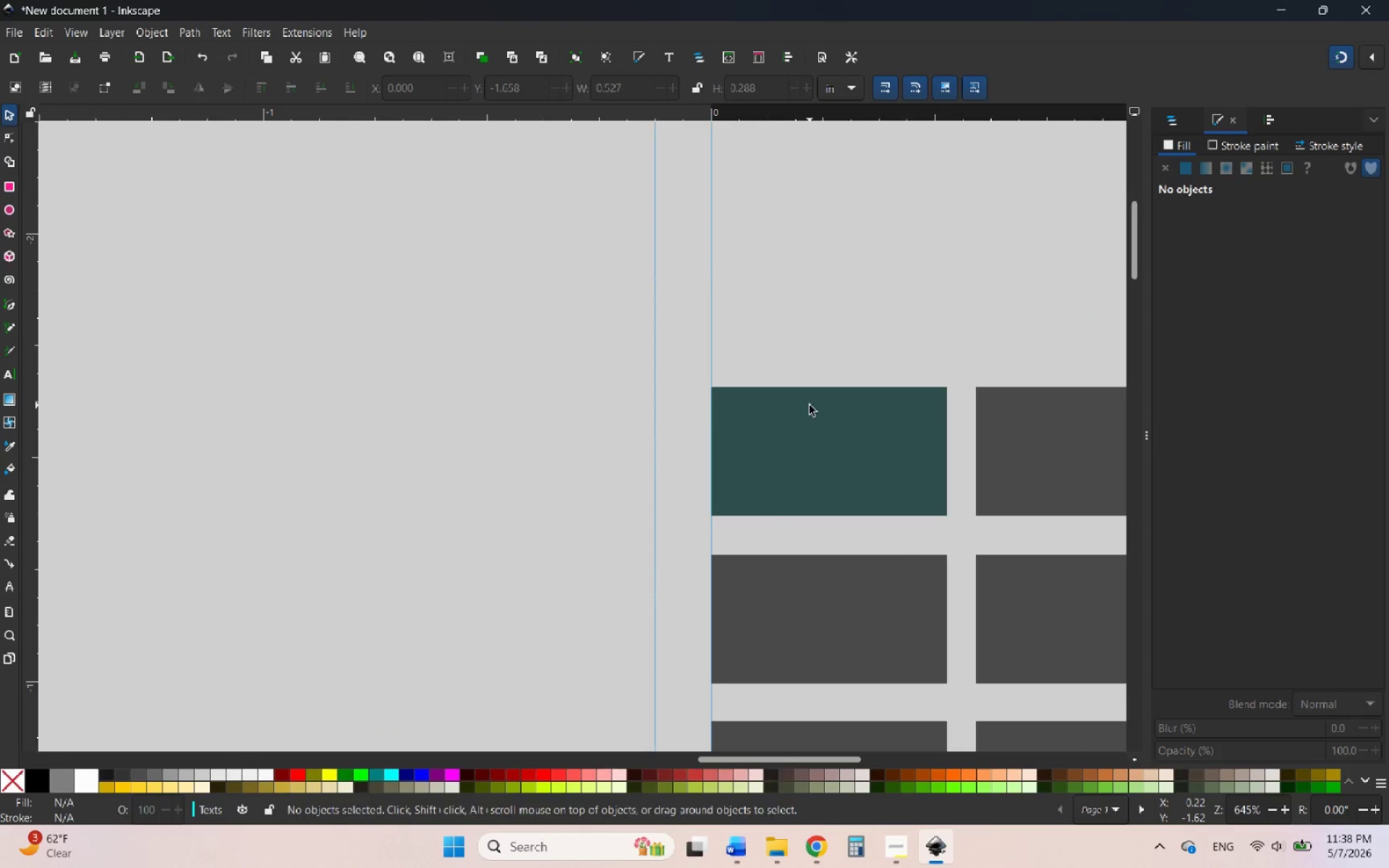 
hold_key(key=ControlLeft, duration=1.97)
scroll: coordinate [791, 325], scroll_direction: down, amount: 5.0
 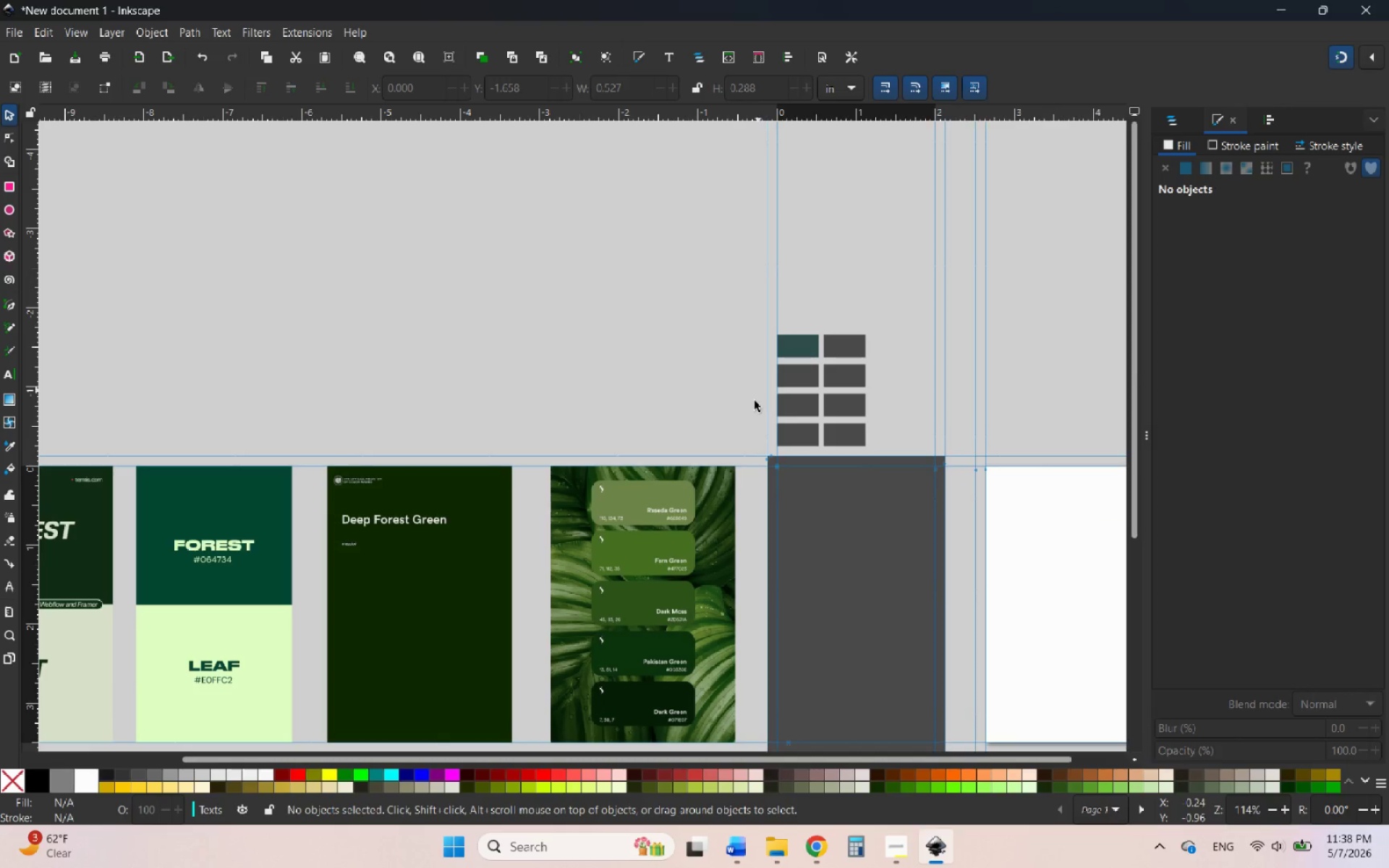 
hold_key(key=ControlLeft, duration=4.81)
scroll: coordinate [685, 610], scroll_direction: up, amount: 5.0
 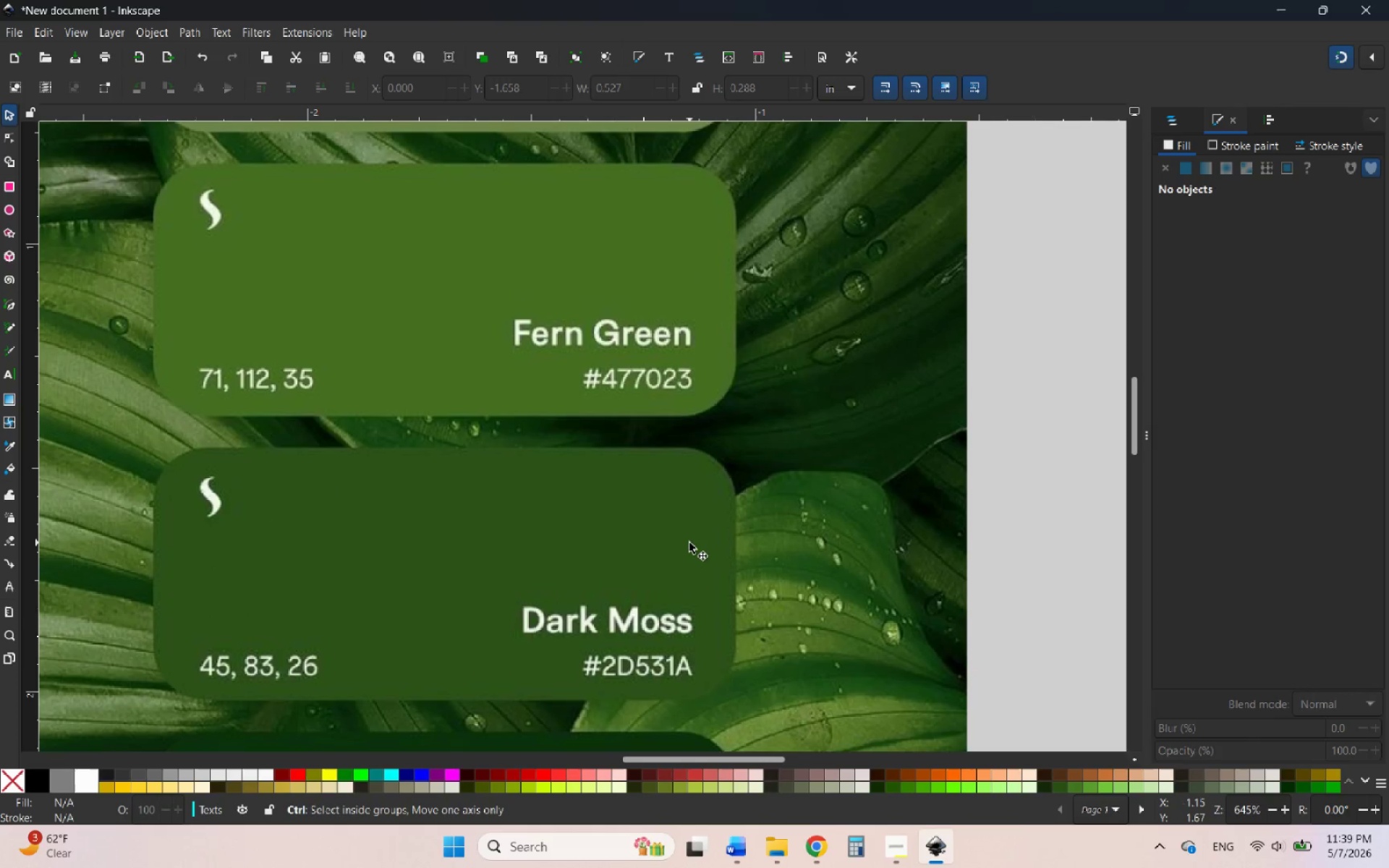 
scroll: coordinate [689, 542], scroll_direction: down, amount: 1.0
 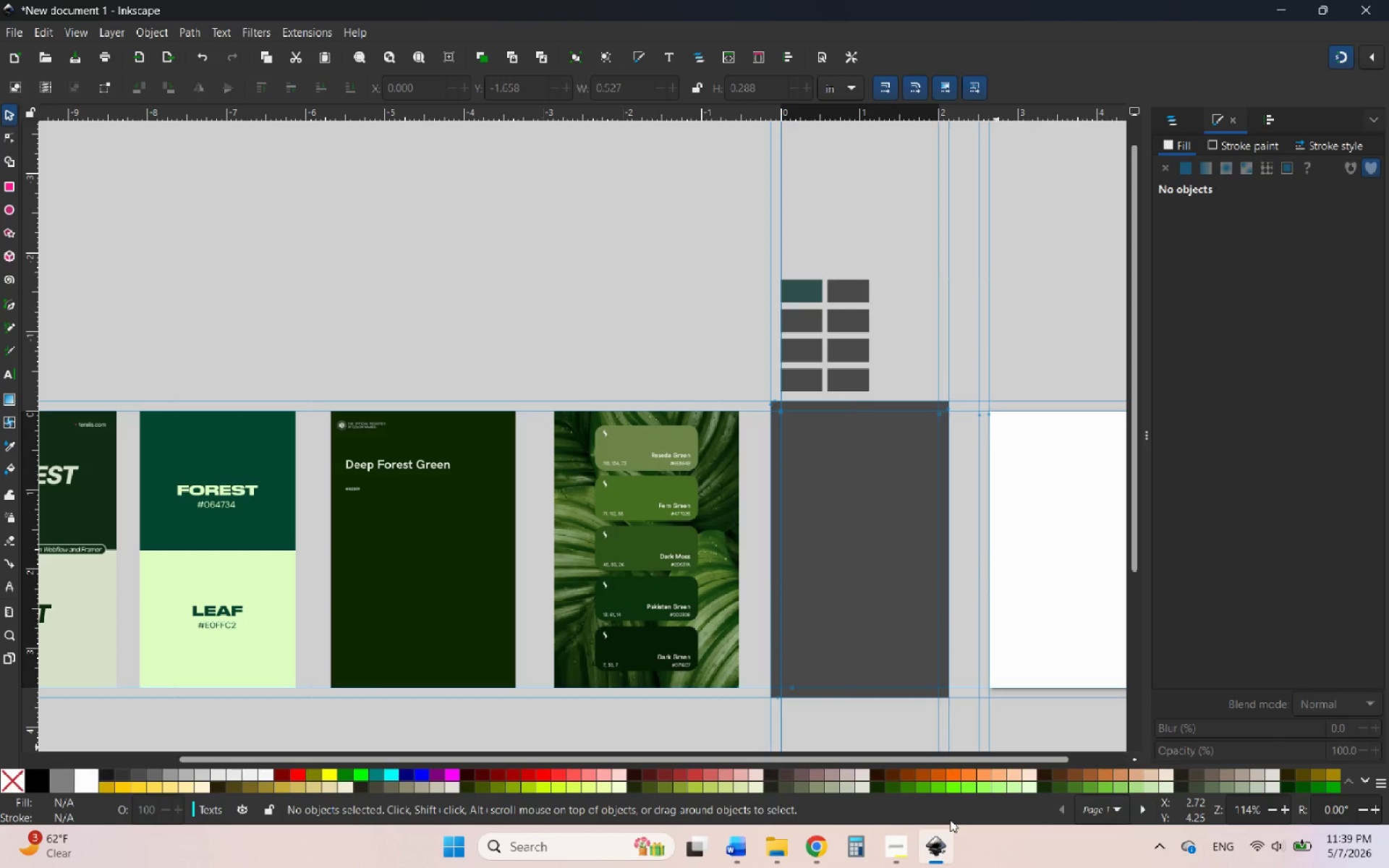 
left_click([898, 850])